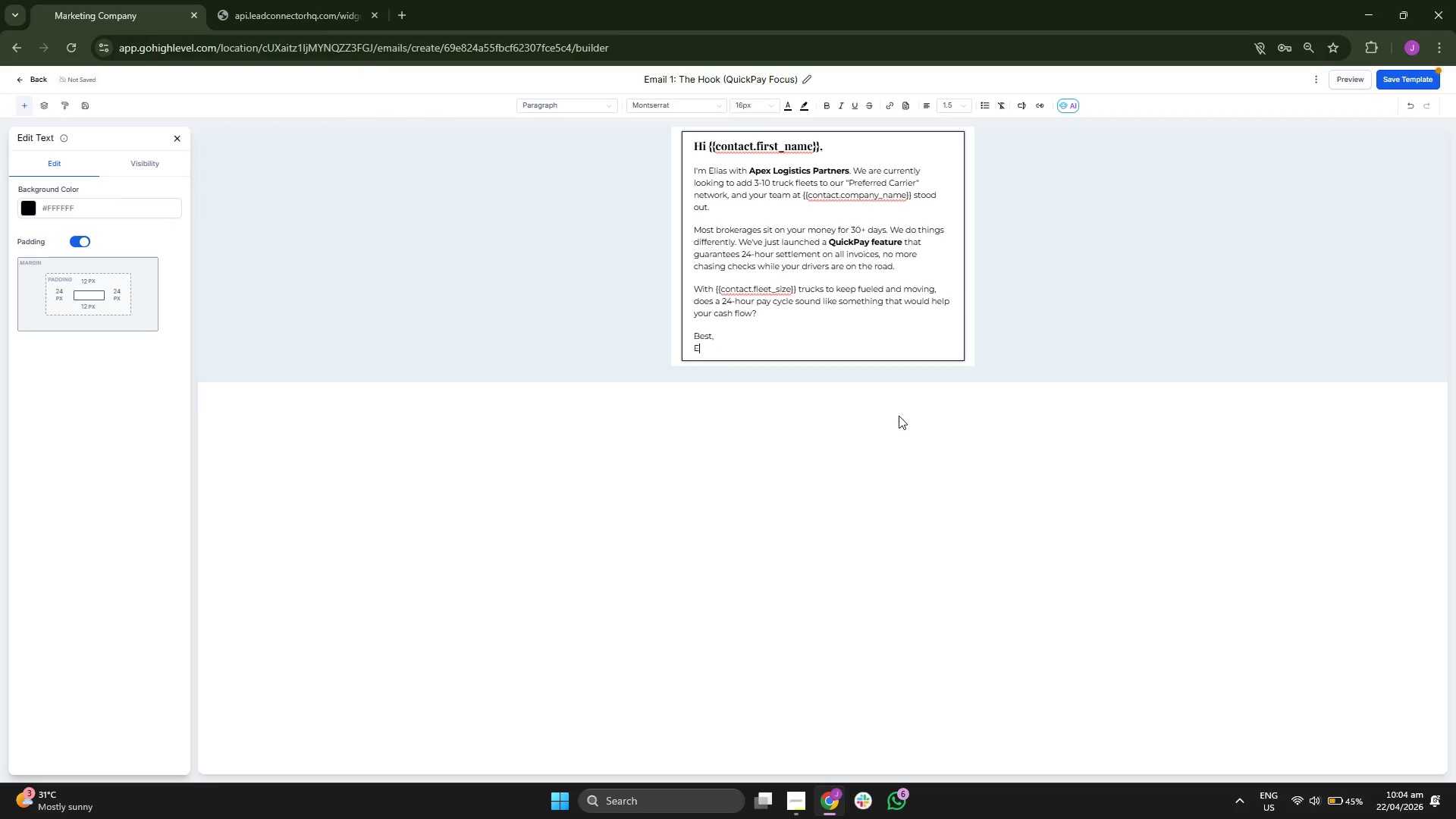 
key(CapsLock)
 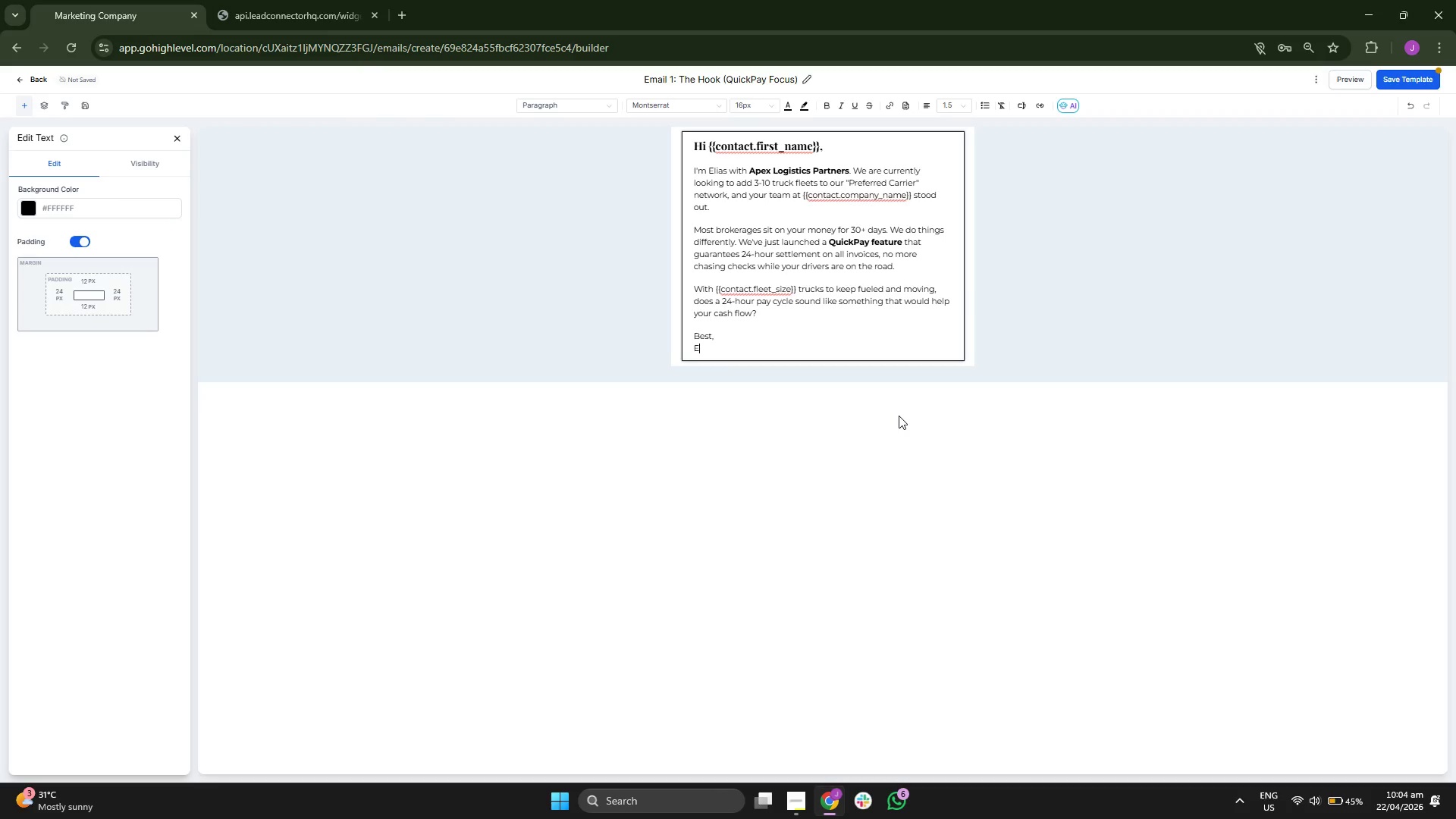 
key(L)
 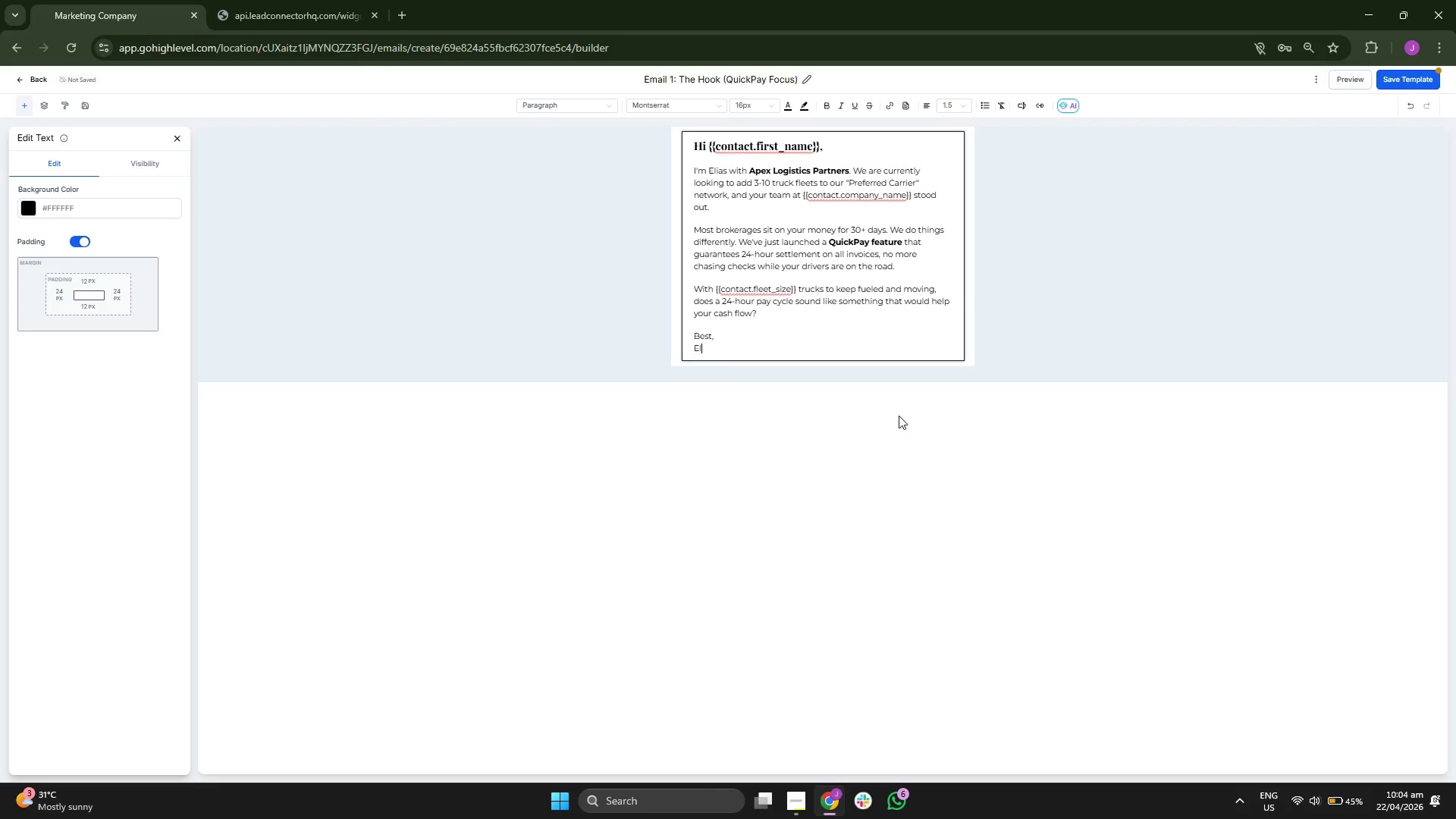 
type(ia)
 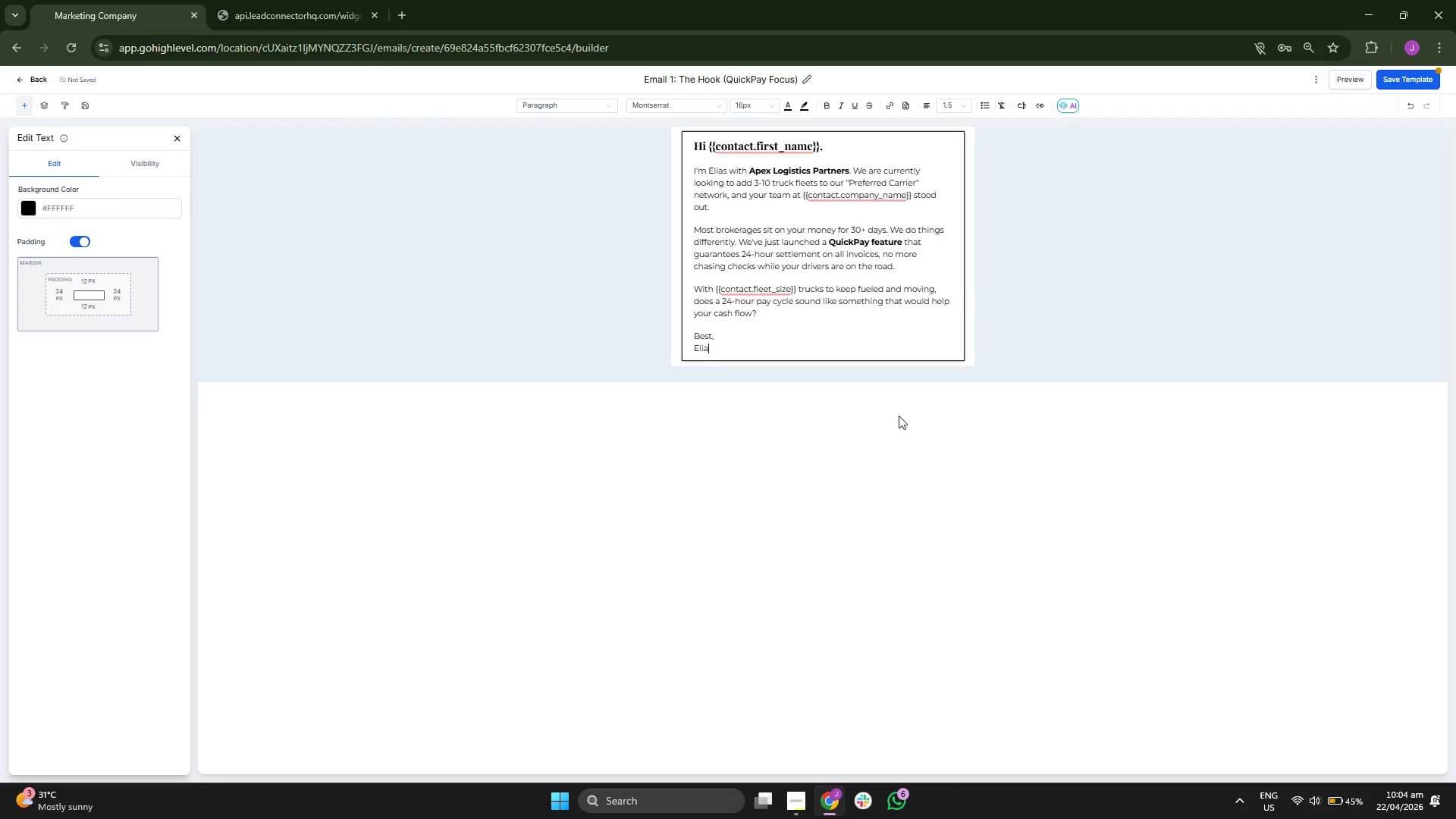 
key(S)
 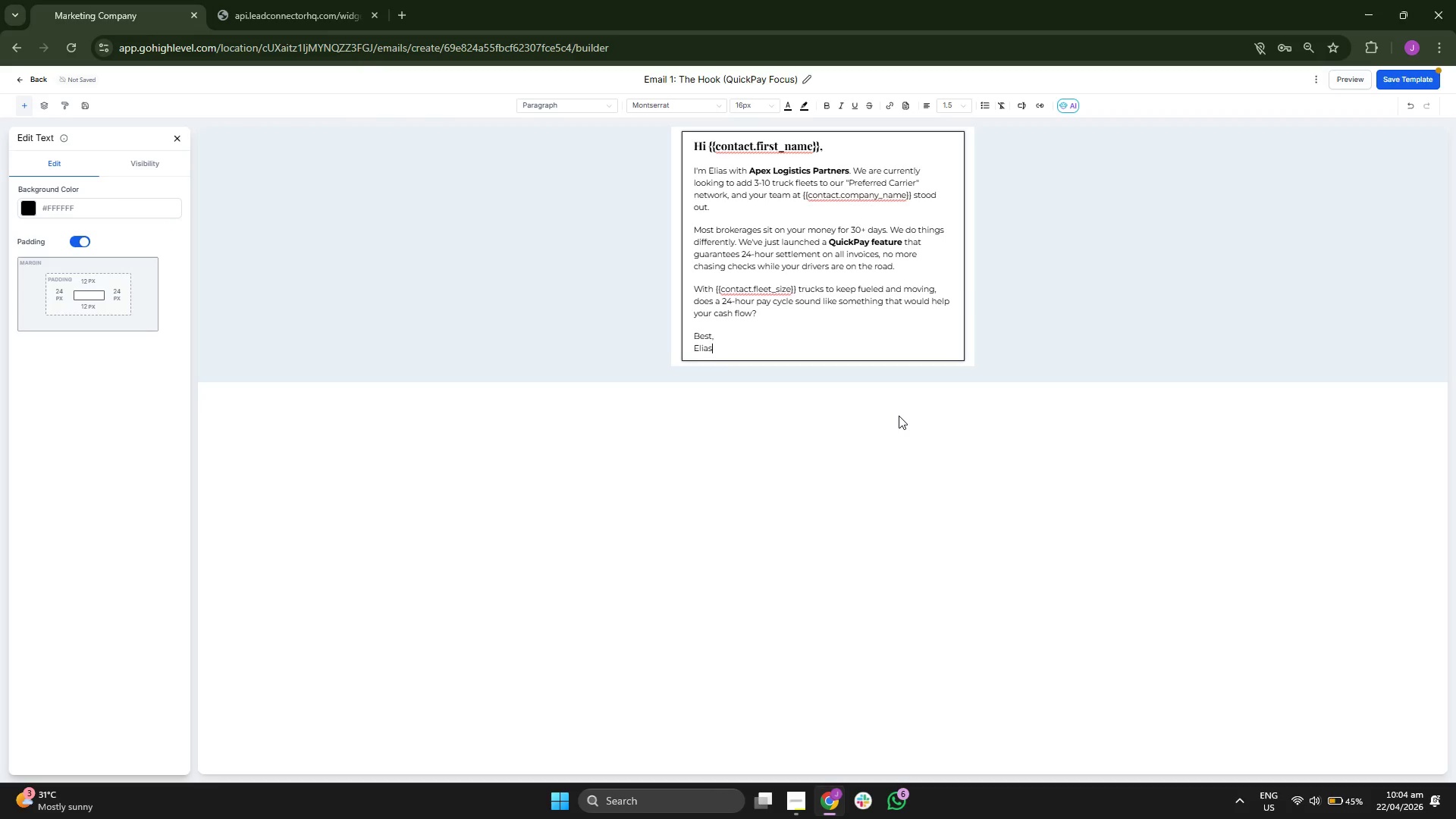 
key(Space)
 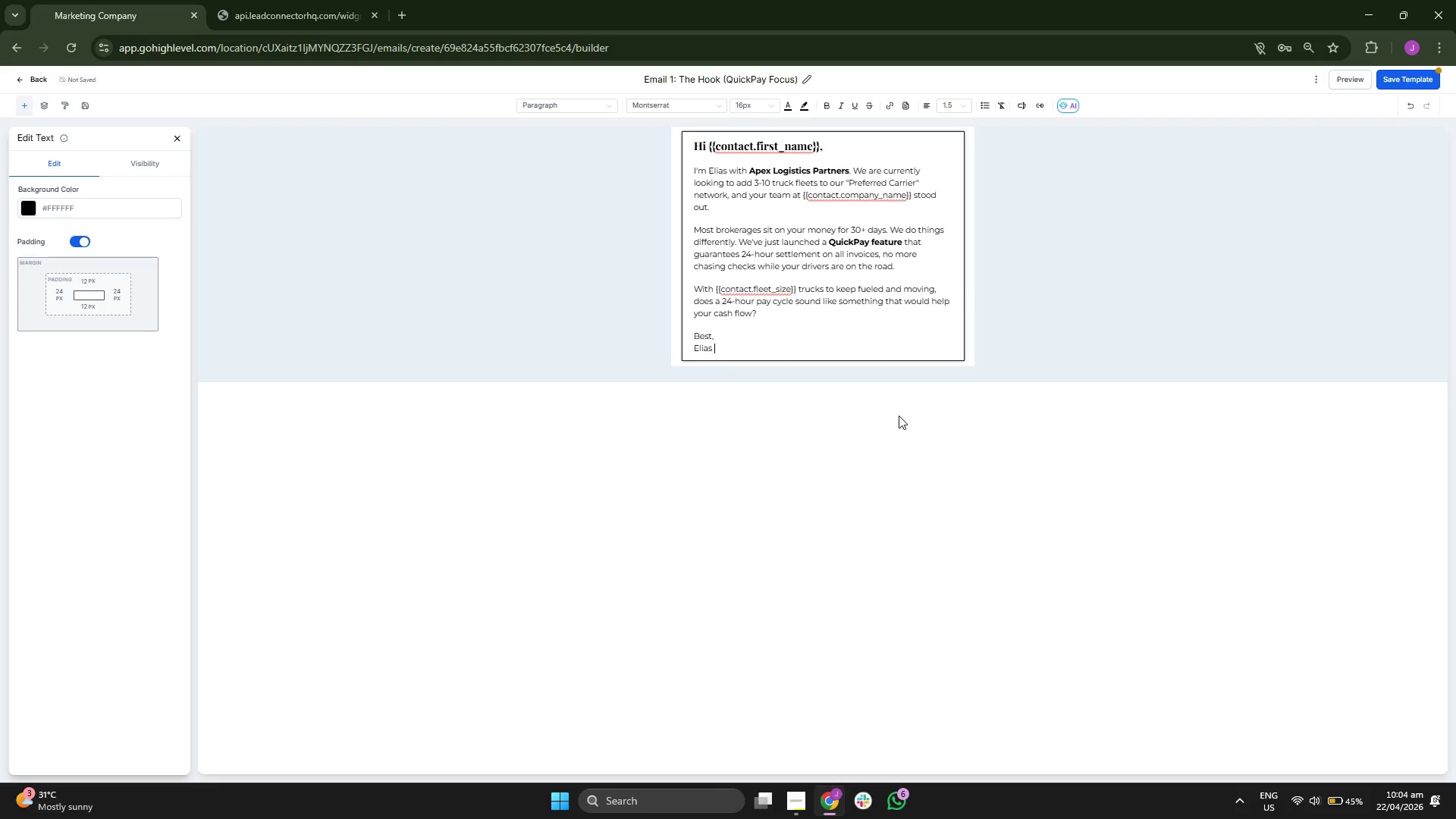 
key(CapsLock)
 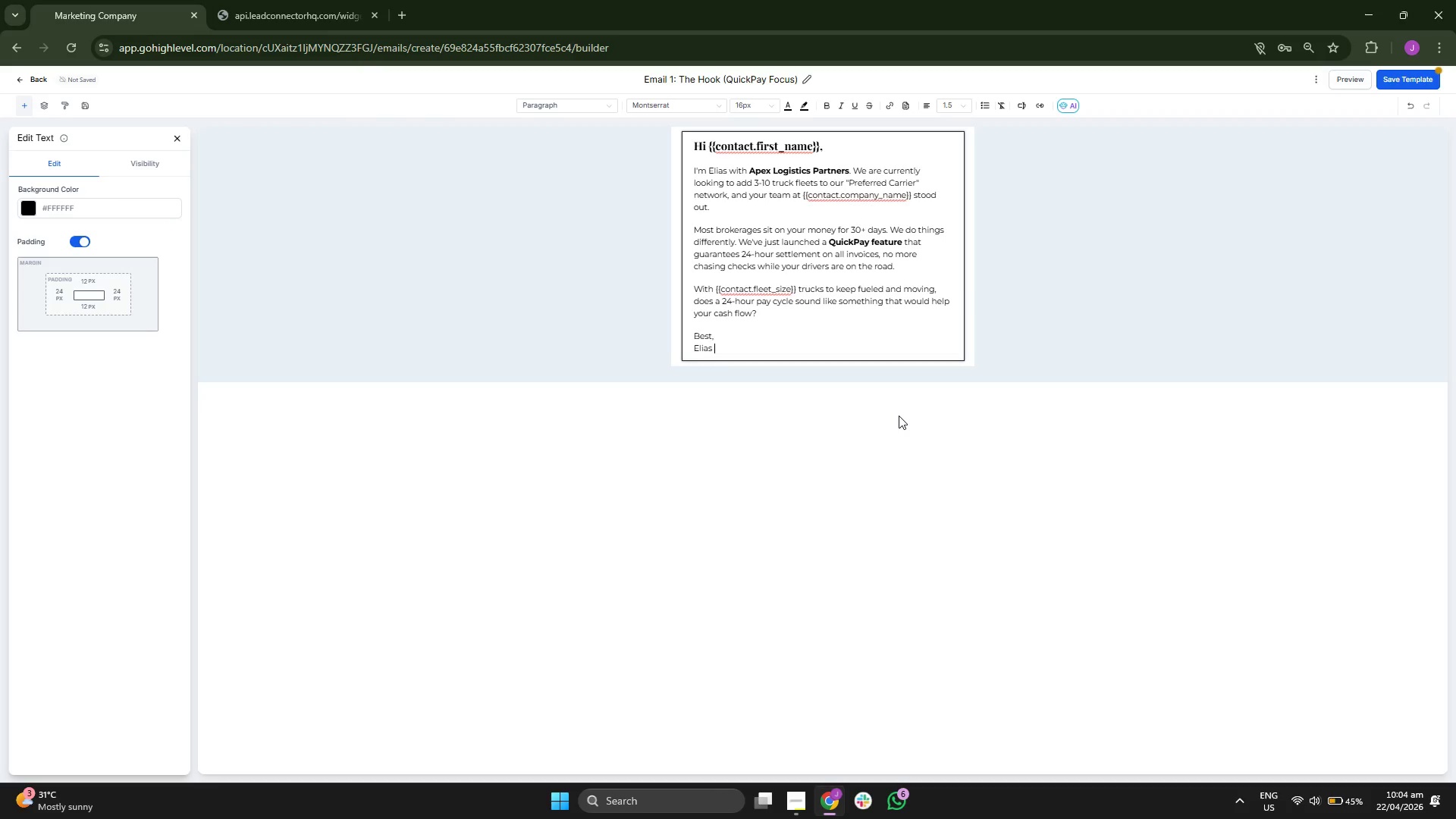 
key(T)
 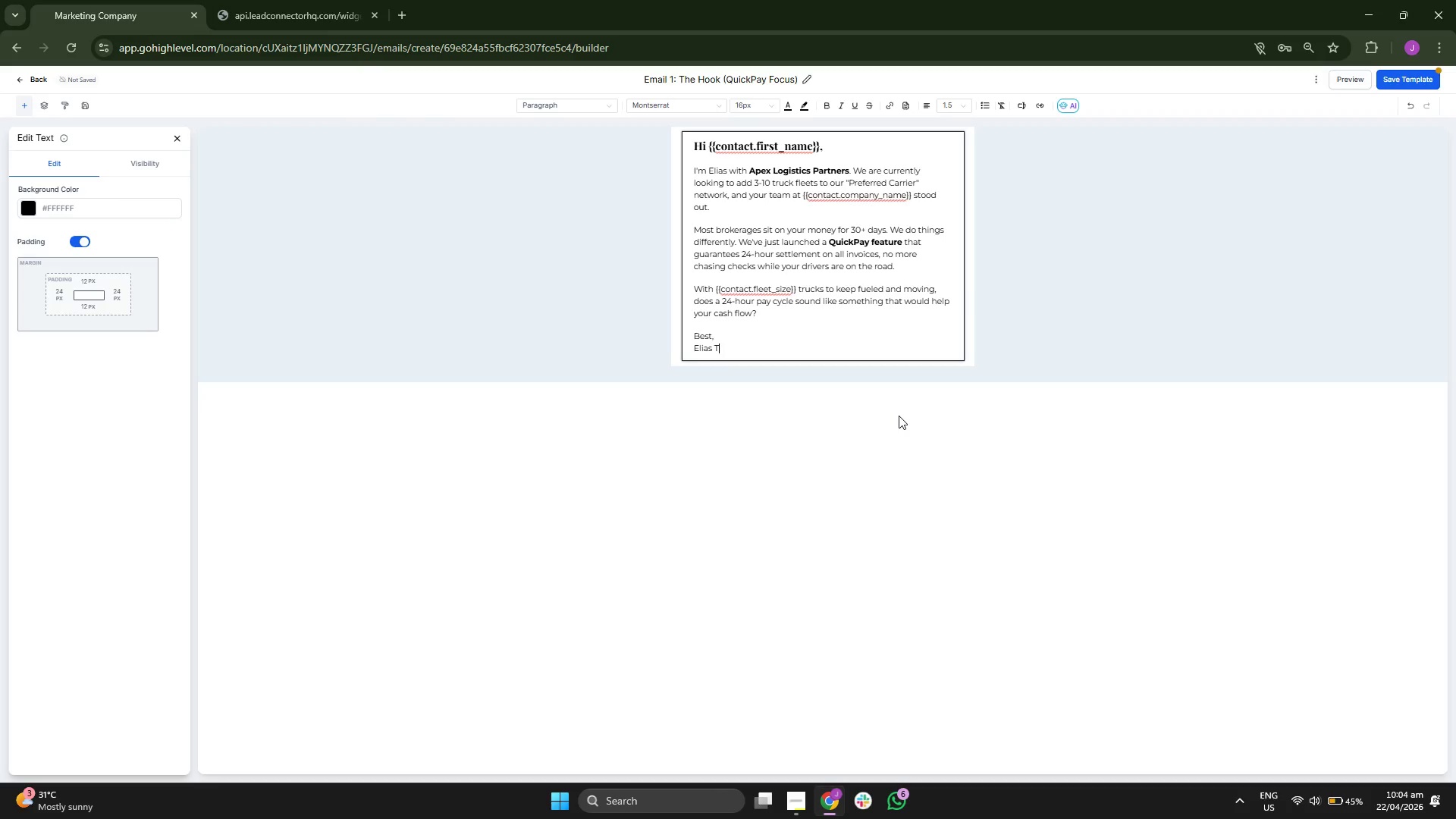 
key(CapsLock)
 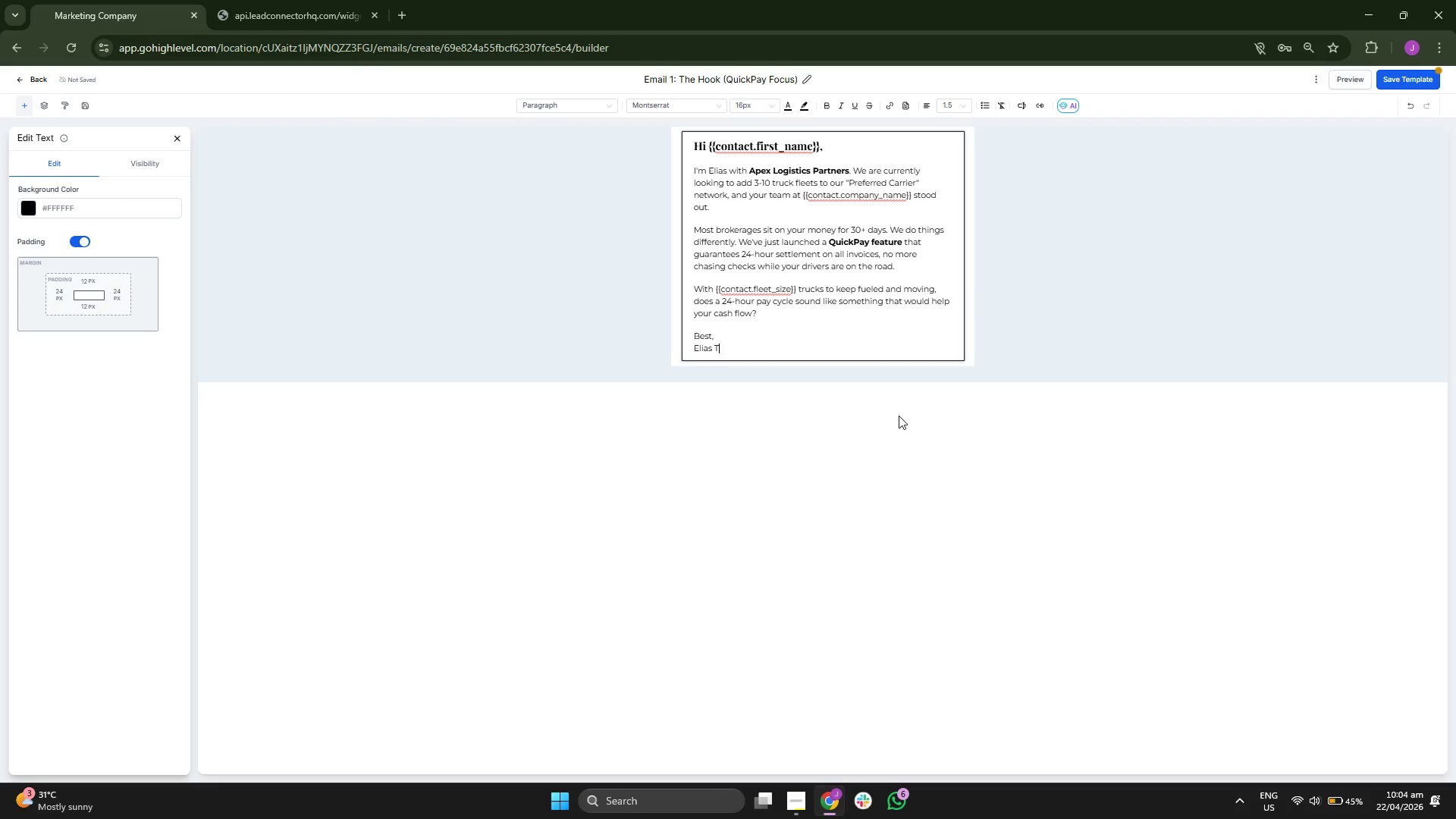 
type(horne)